 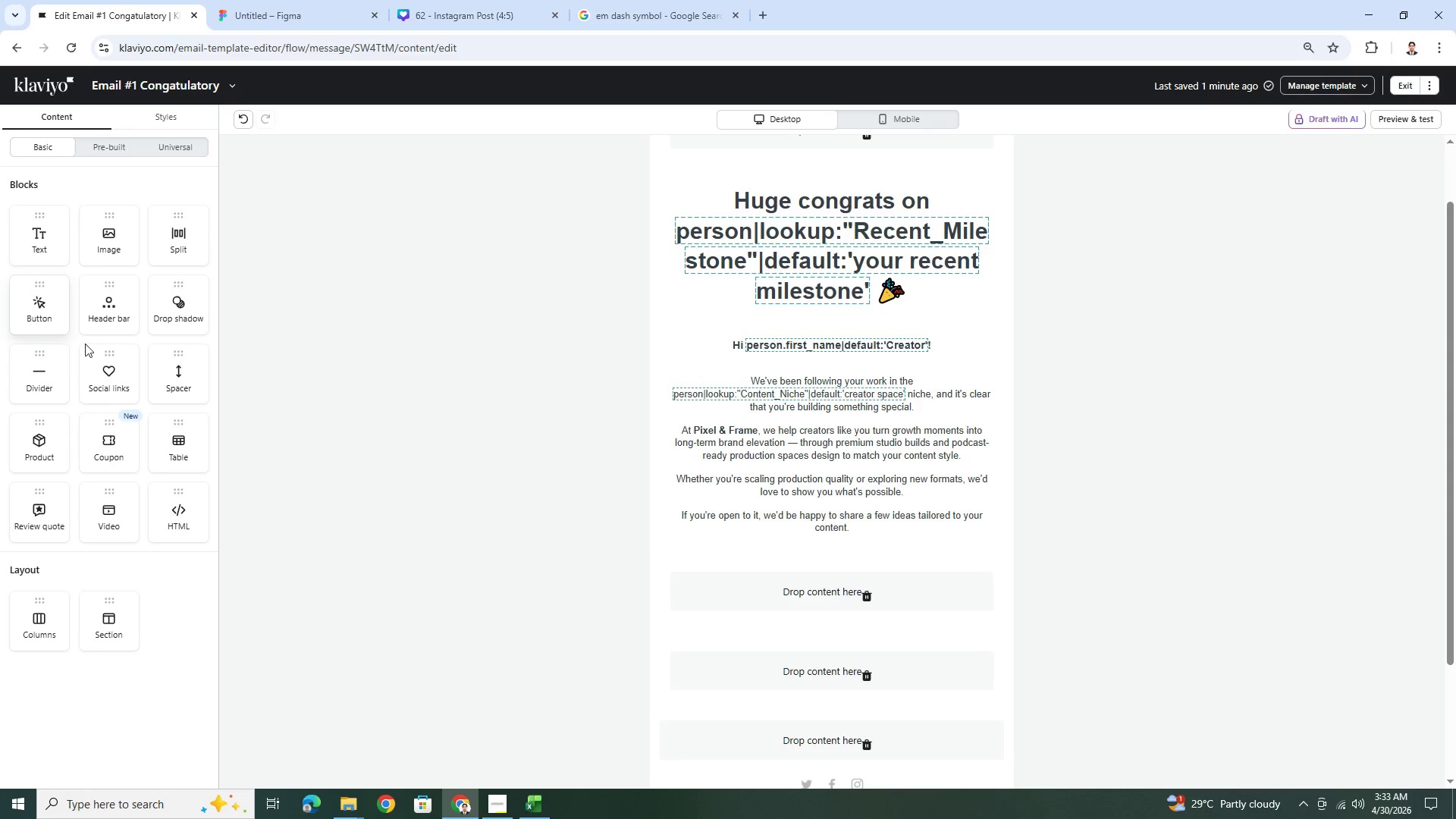 
left_click_drag(start_coordinate=[43, 312], to_coordinate=[943, 604])
 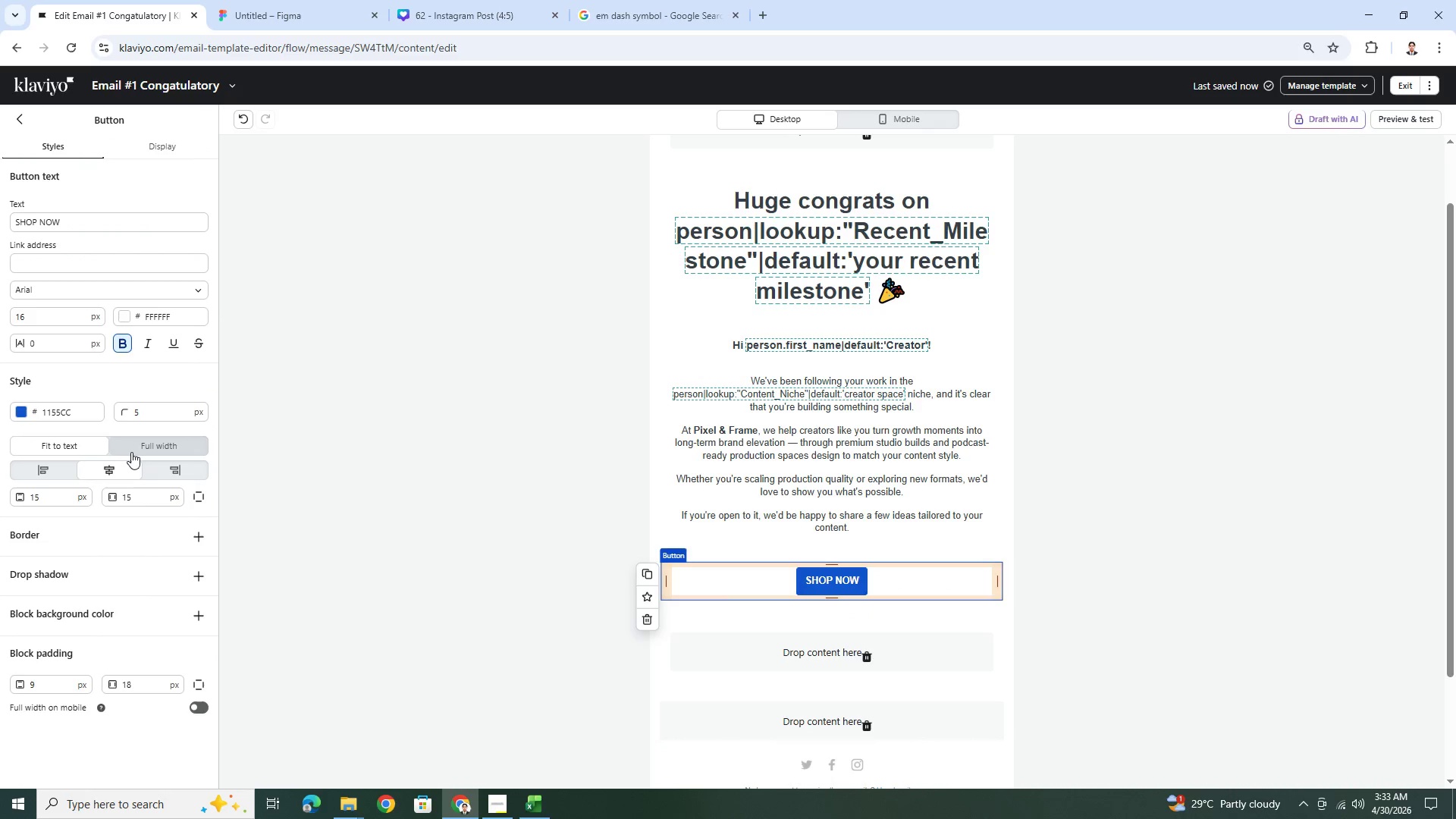 
wait(8.42)
 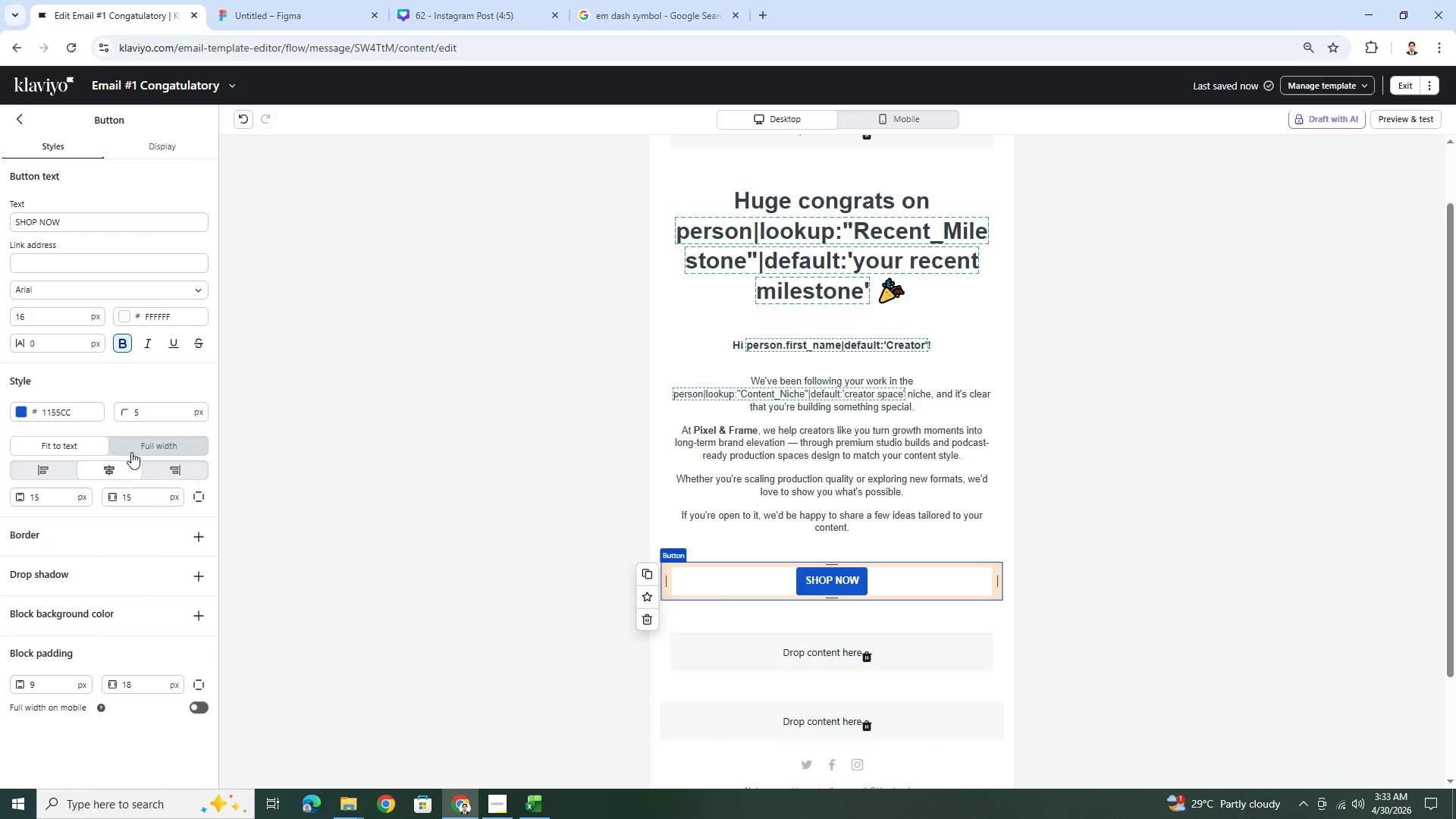 
double_click([140, 505])
 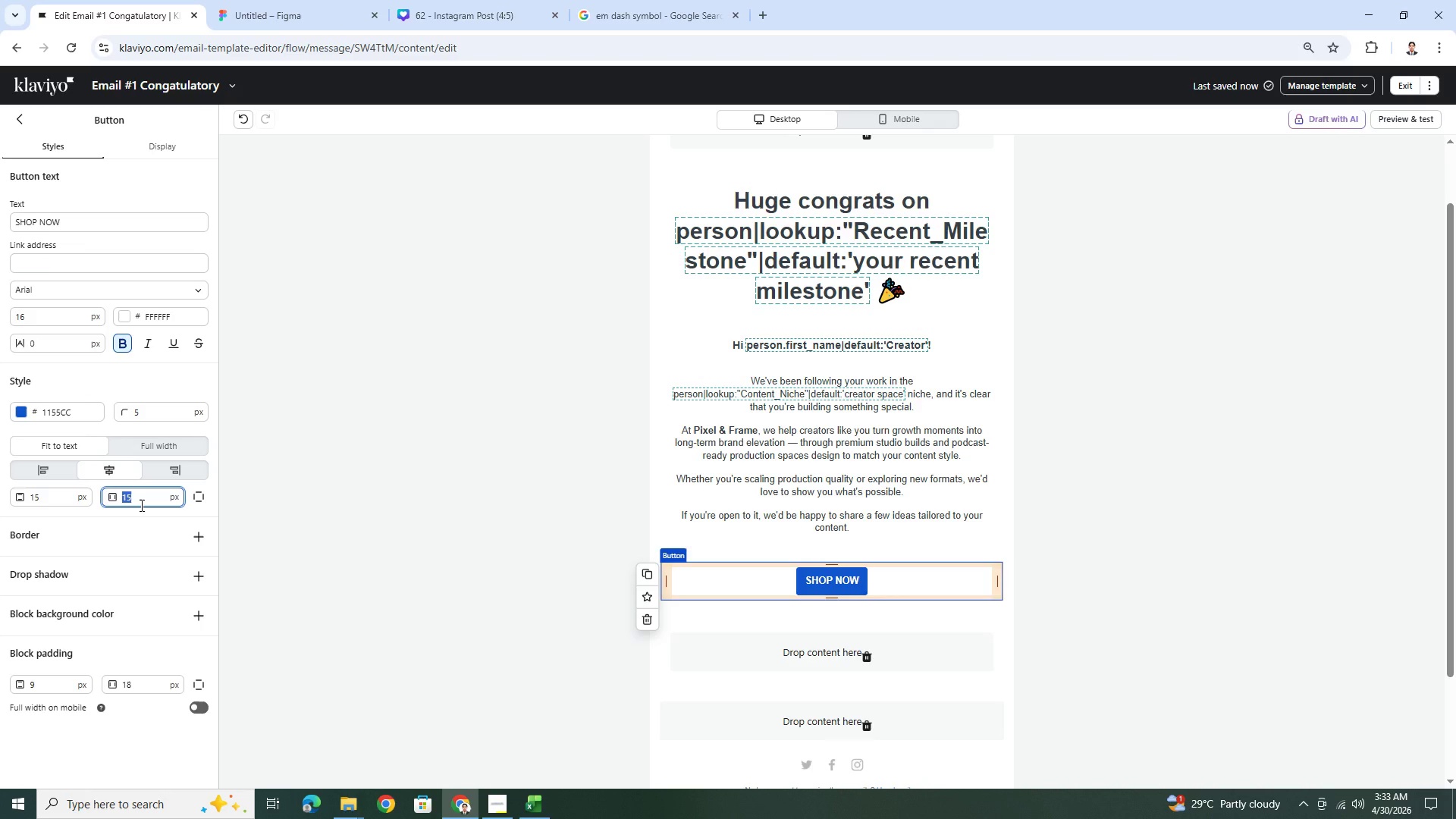 
key(Numpad3)
 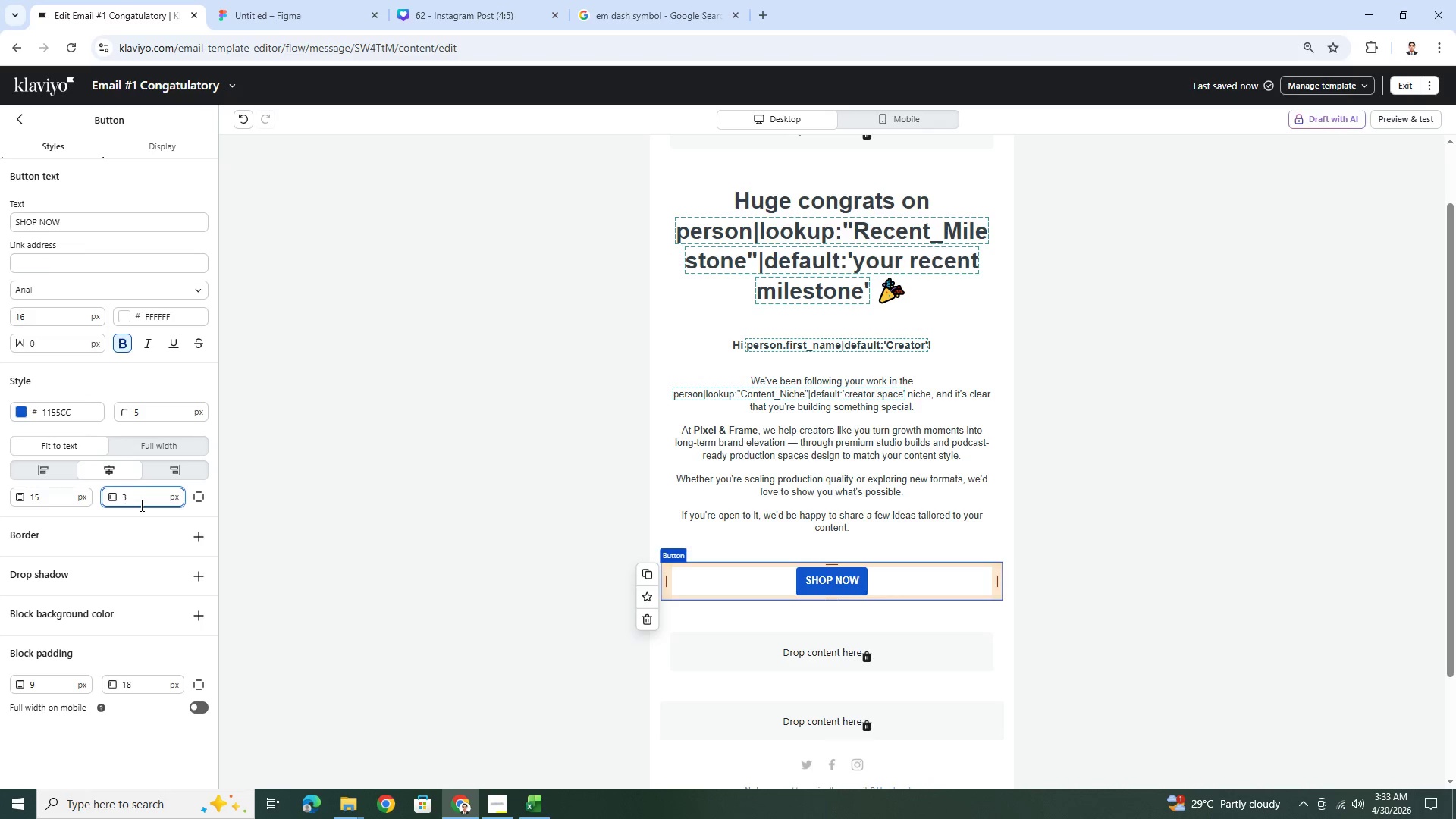 
key(Numpad0)
 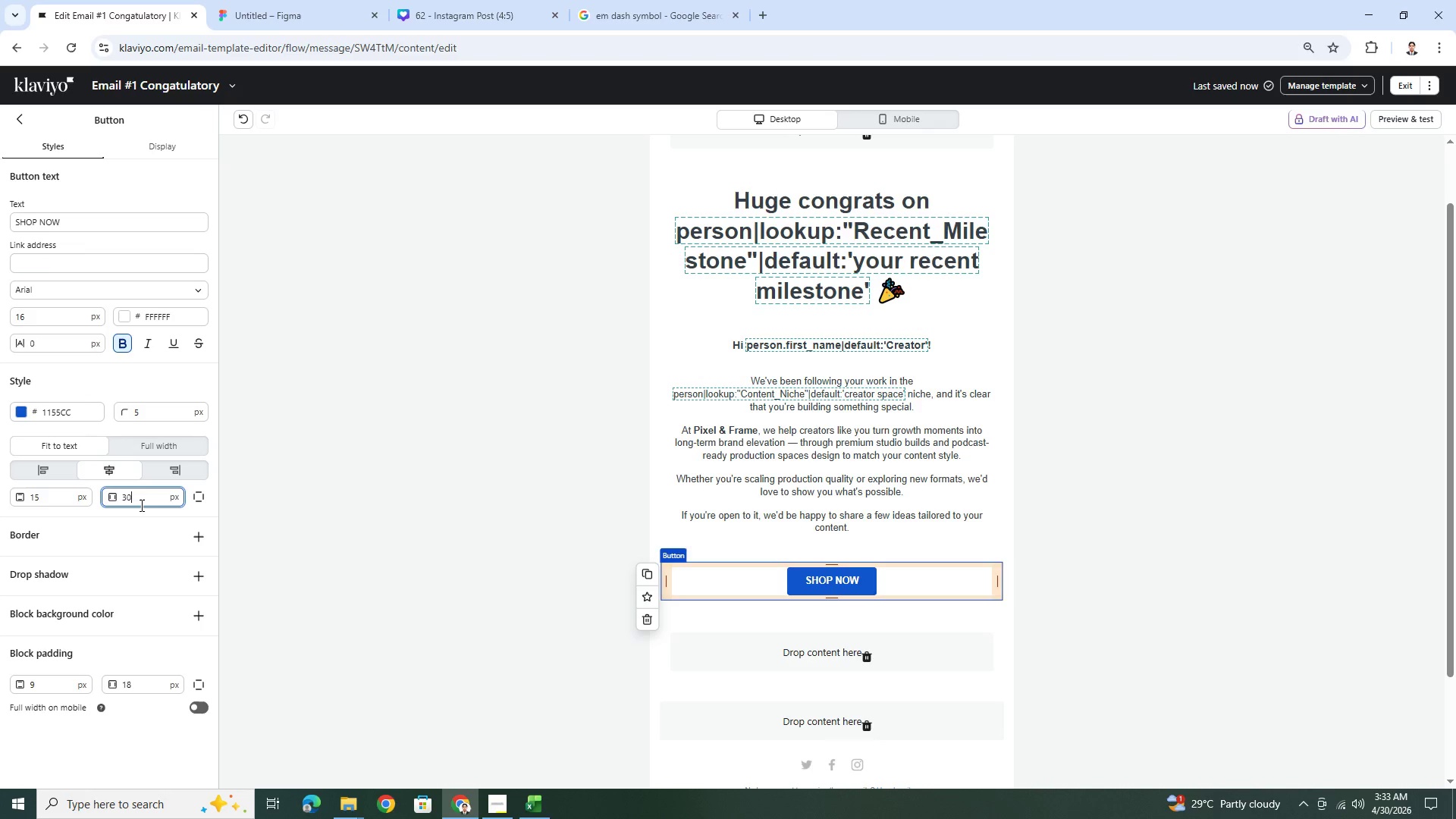 
double_click([140, 505])
 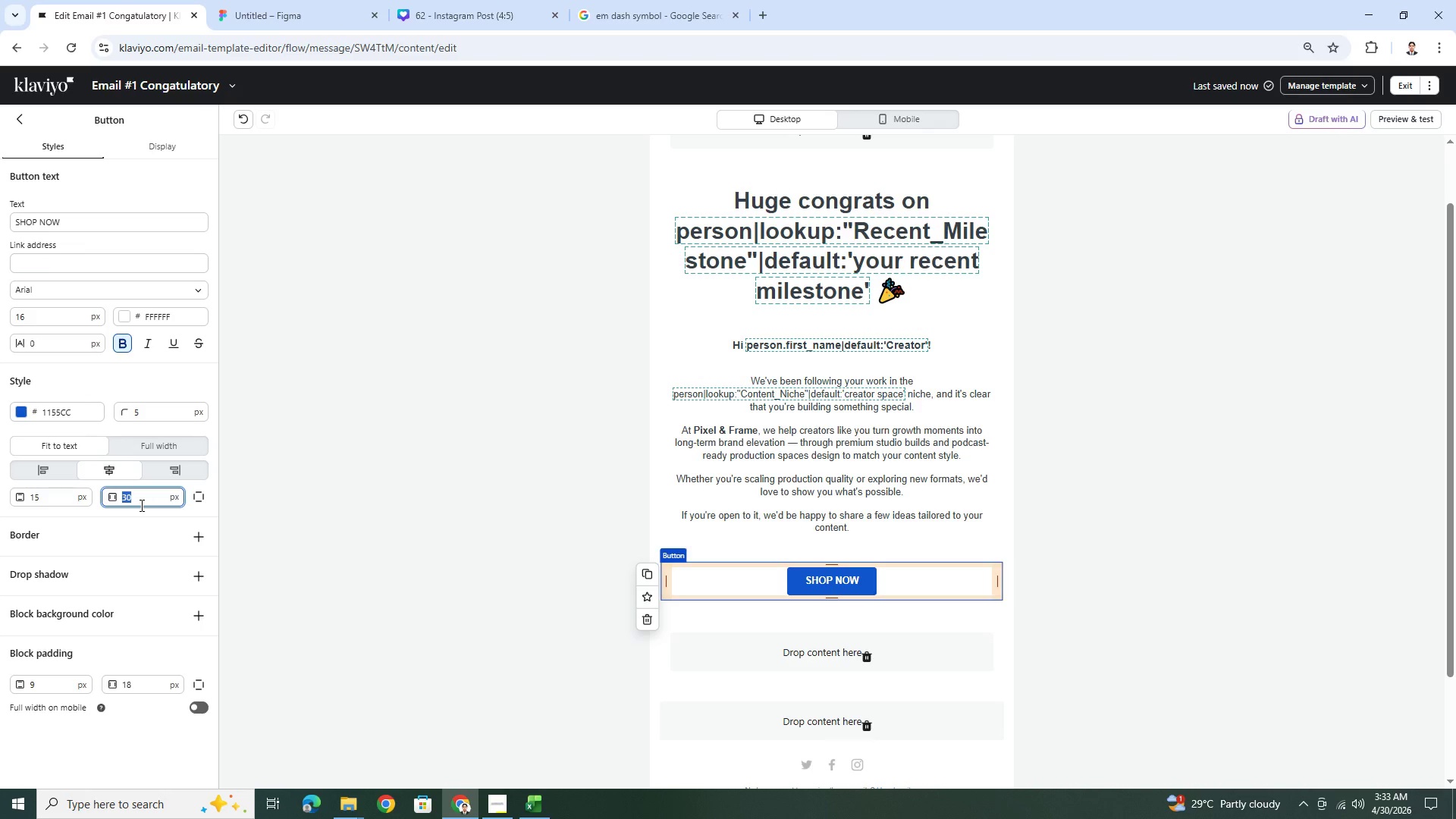 
key(Numpad5)
 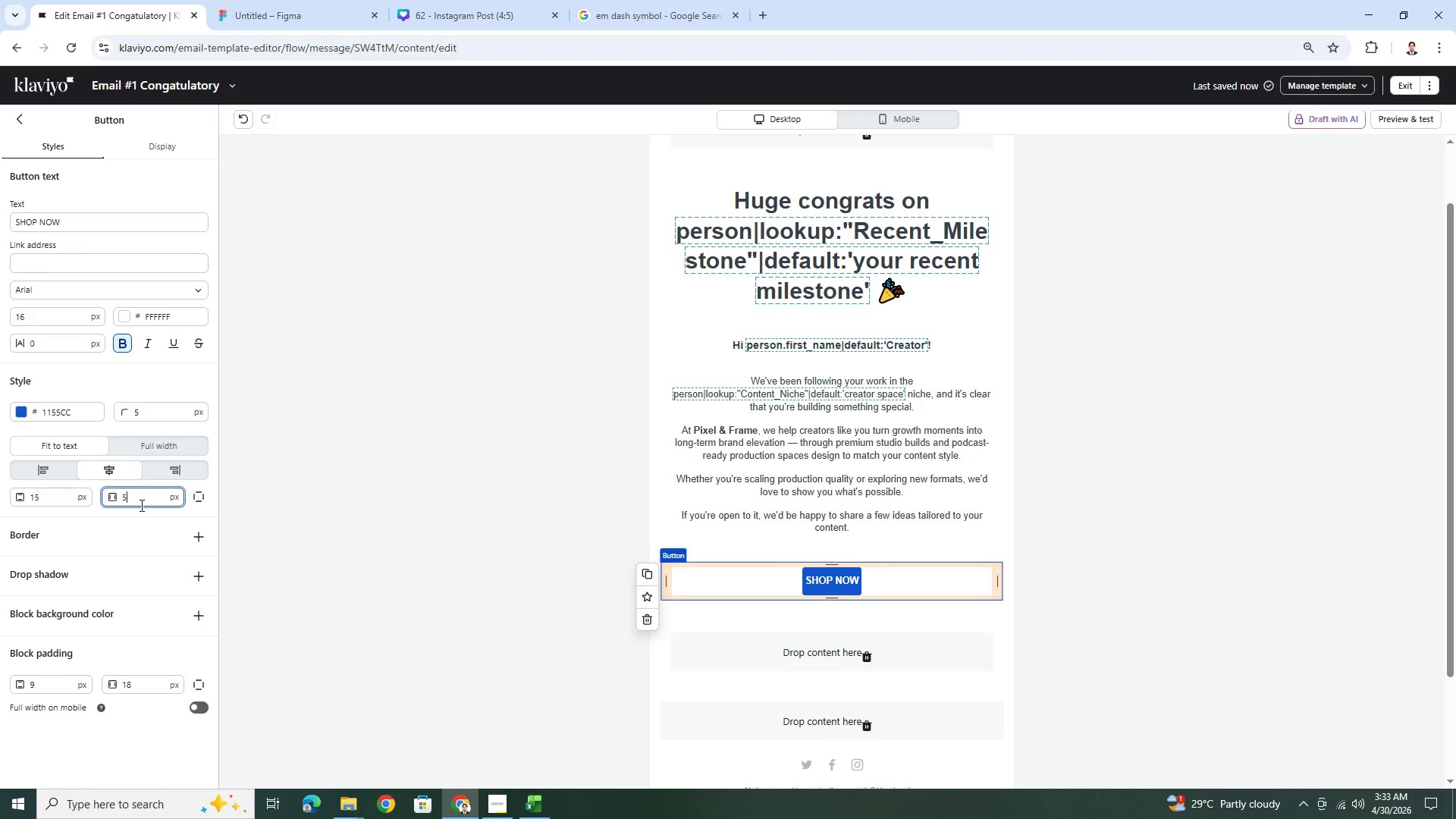 
key(Numpad0)
 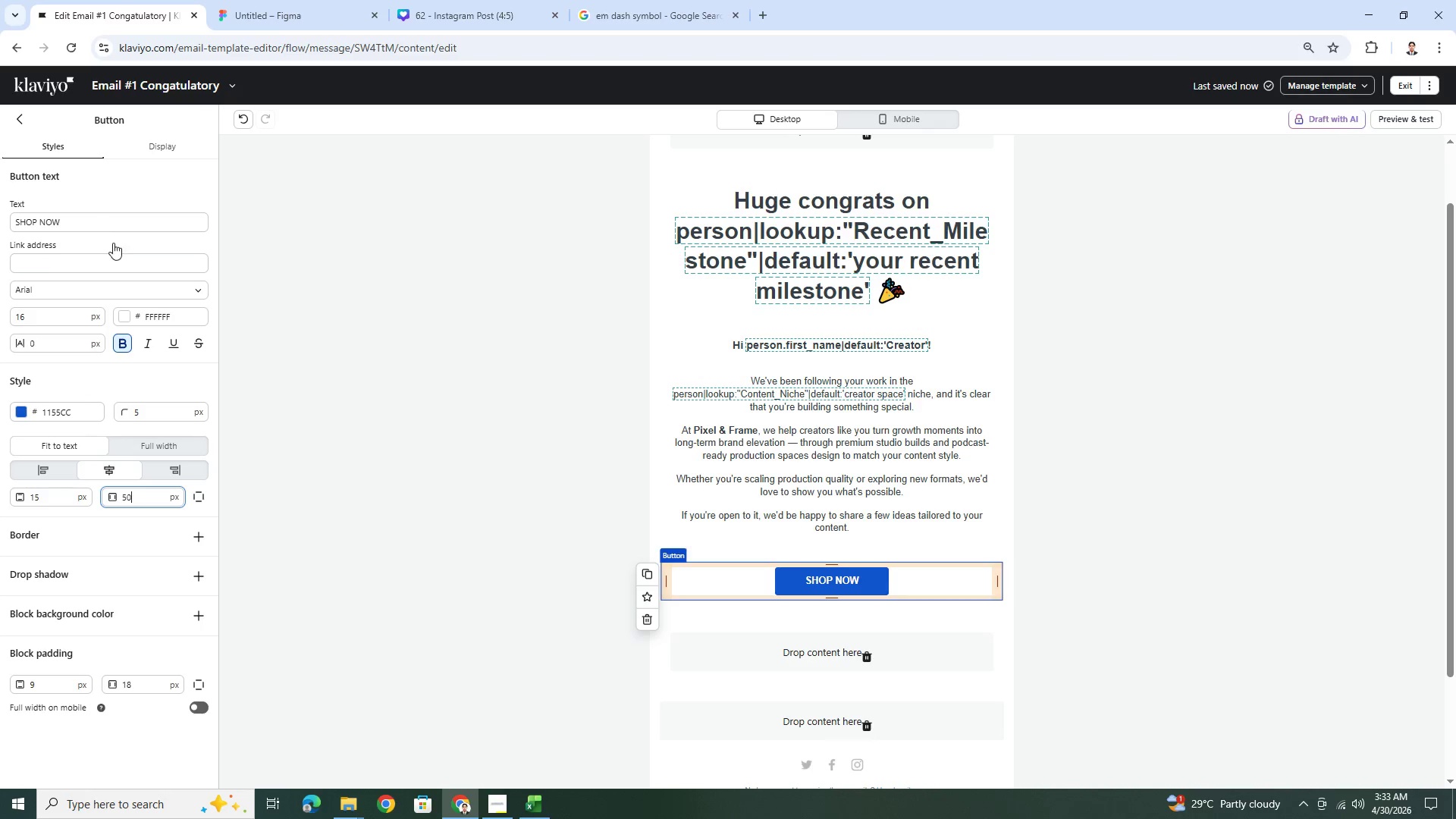 
double_click([112, 234])
 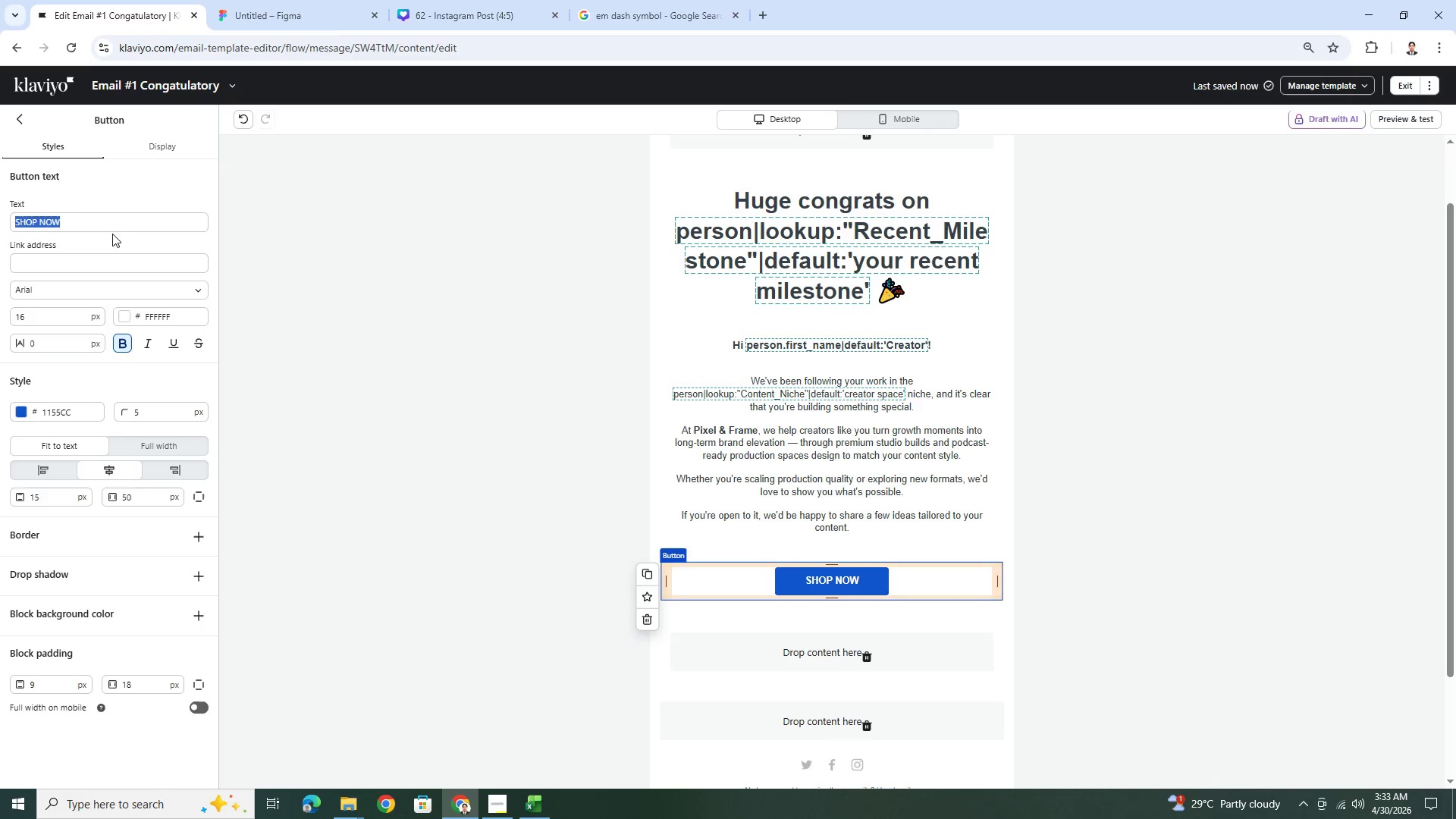 
triple_click([112, 234])
 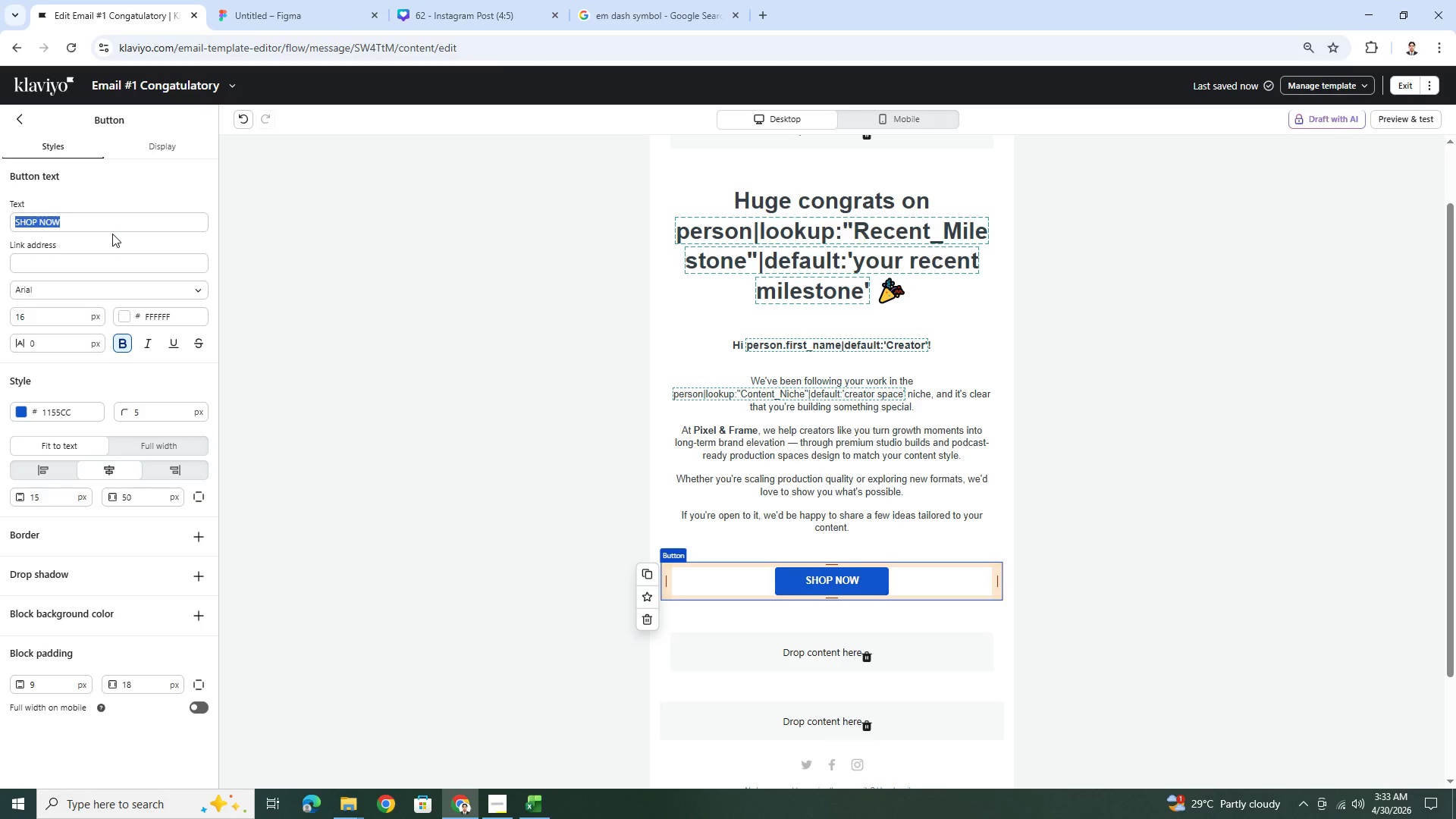 
key(Shift+V)
 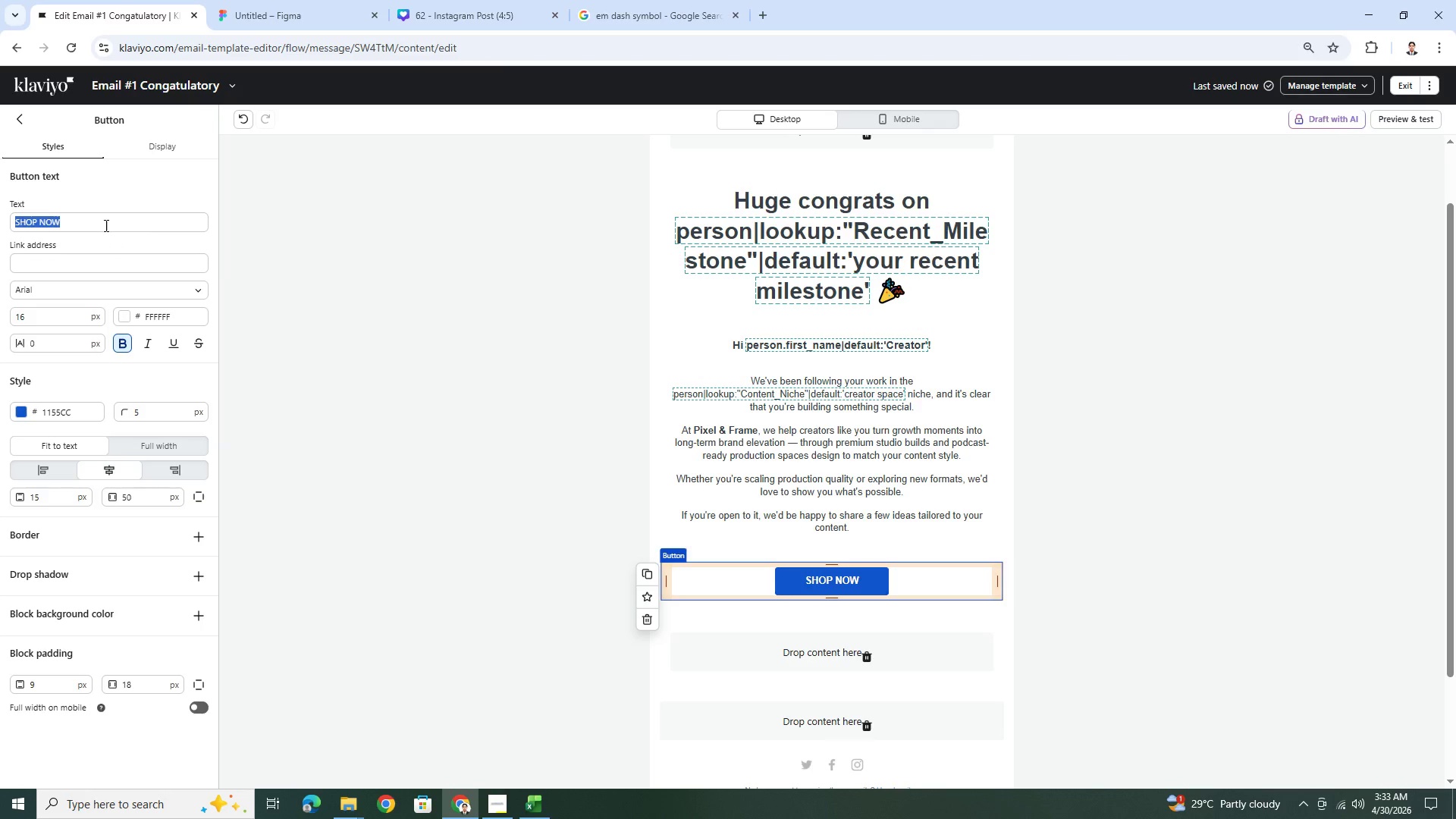 
double_click([105, 225])
 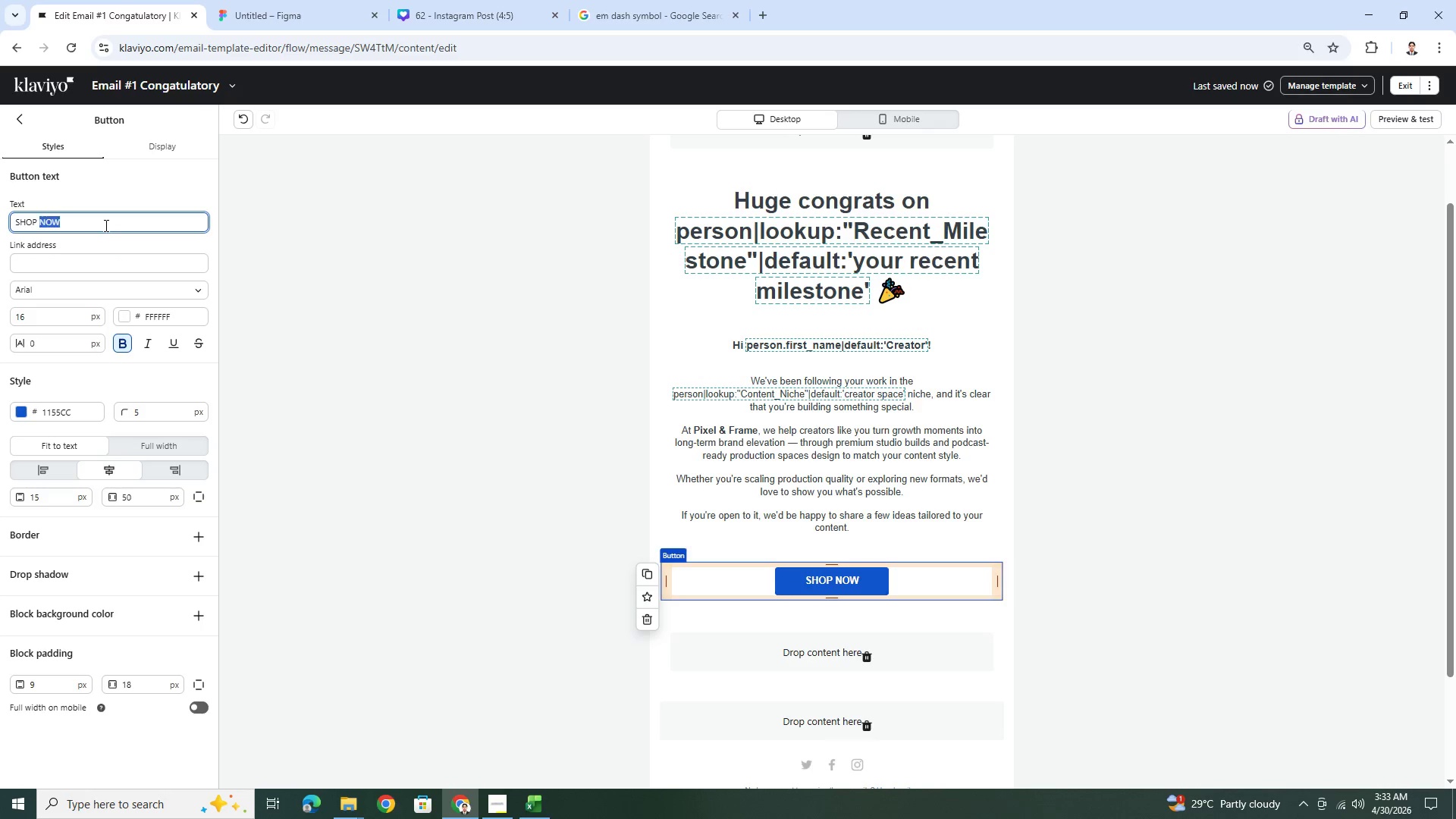 
triple_click([105, 225])
 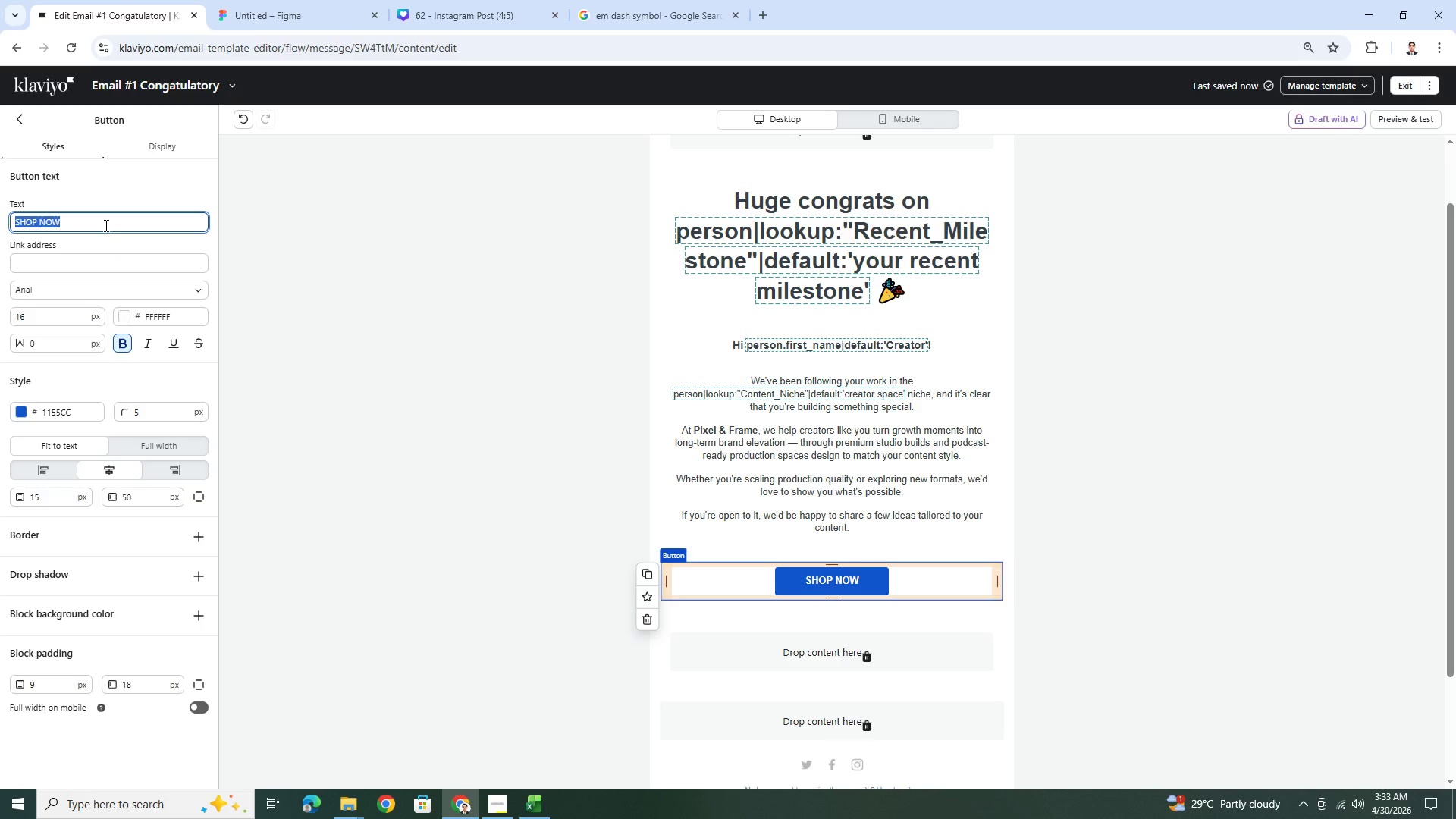 
type(View Studio Portfolio)
 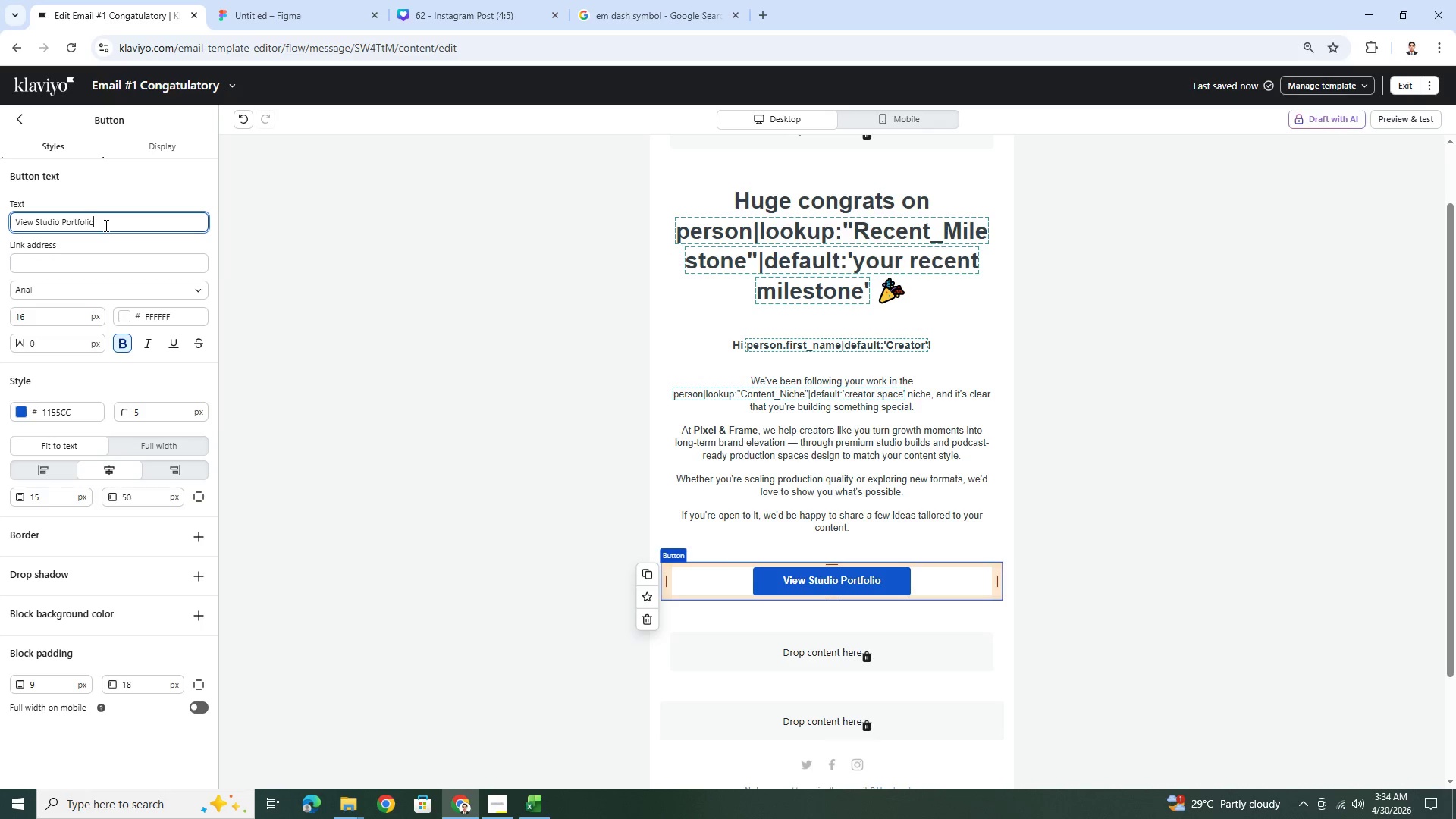 
scroll: coordinate [105, 225], scroll_direction: up, amount: 1.0
 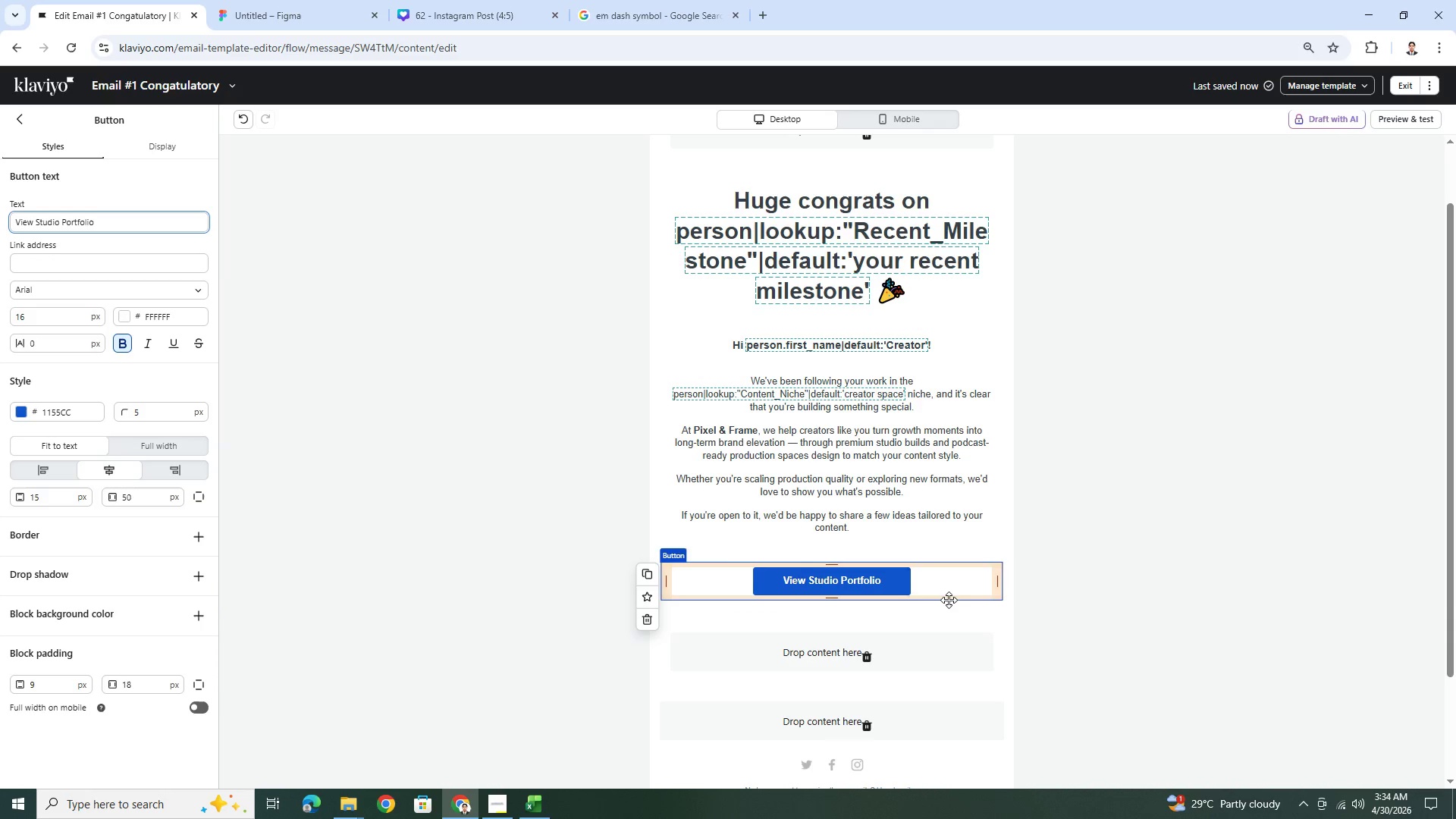 
left_click([1125, 587])
 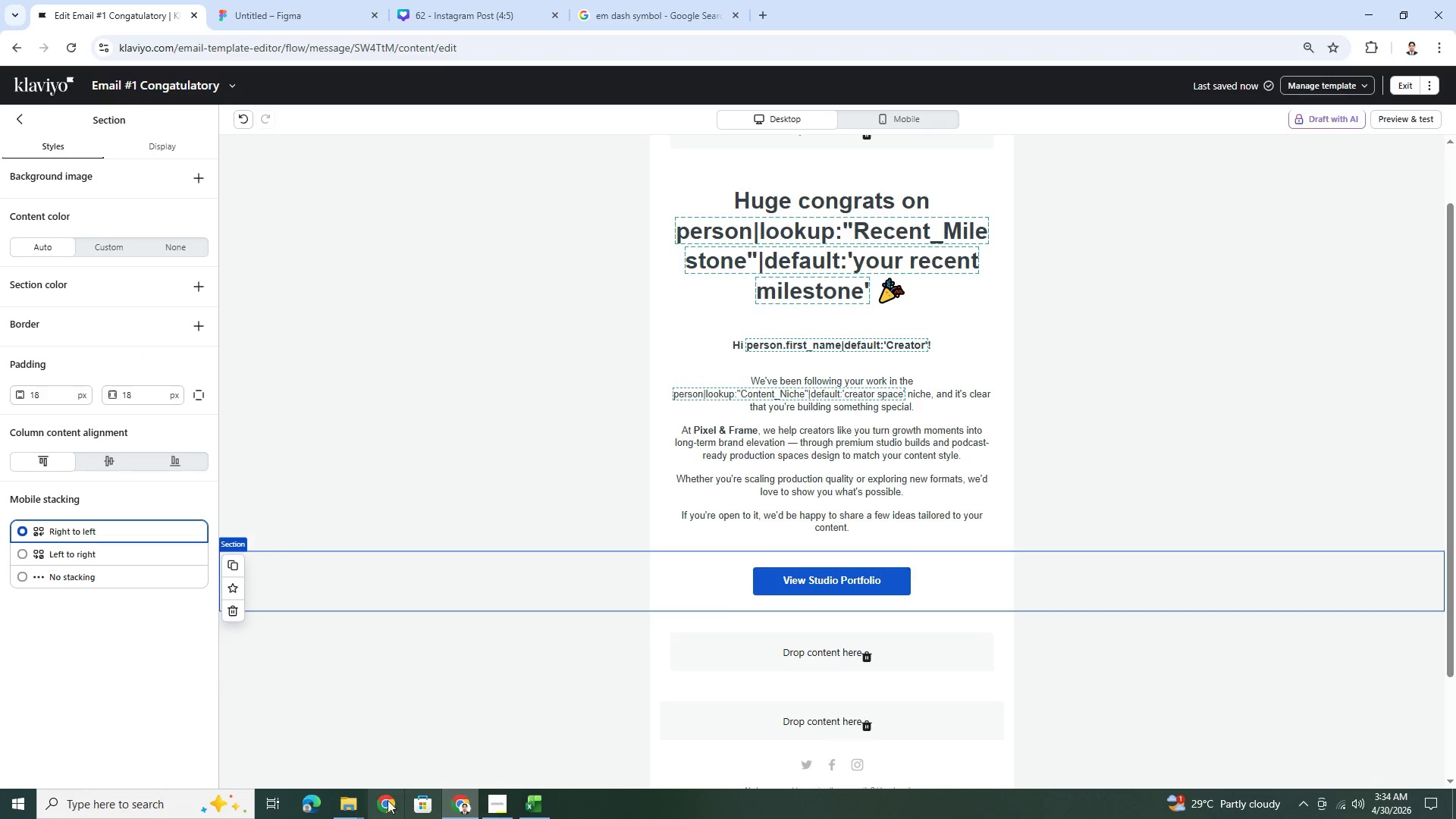 
left_click([334, 801])
 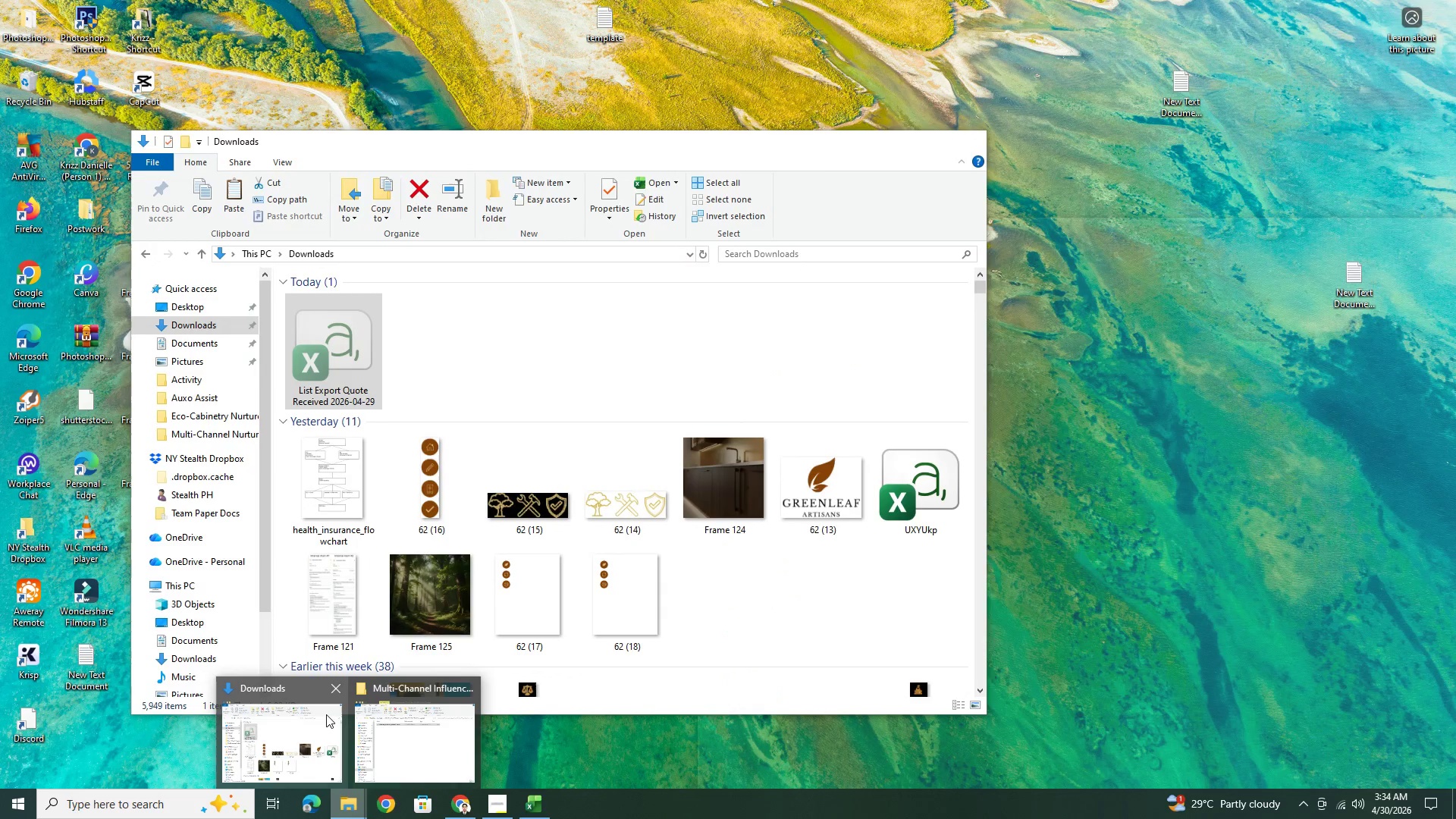 
mouse_move([405, 721])
 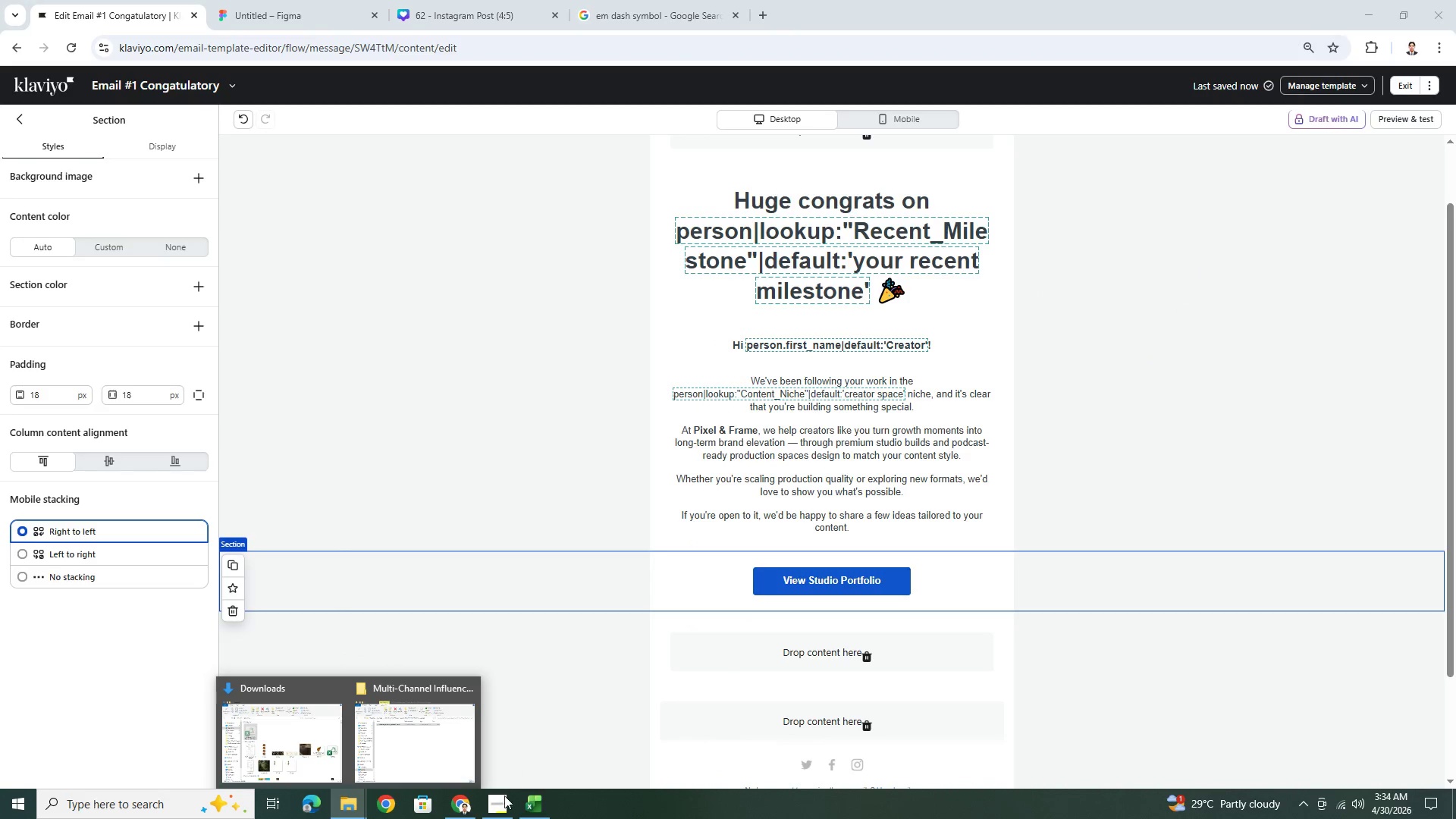 
left_click([503, 809])